 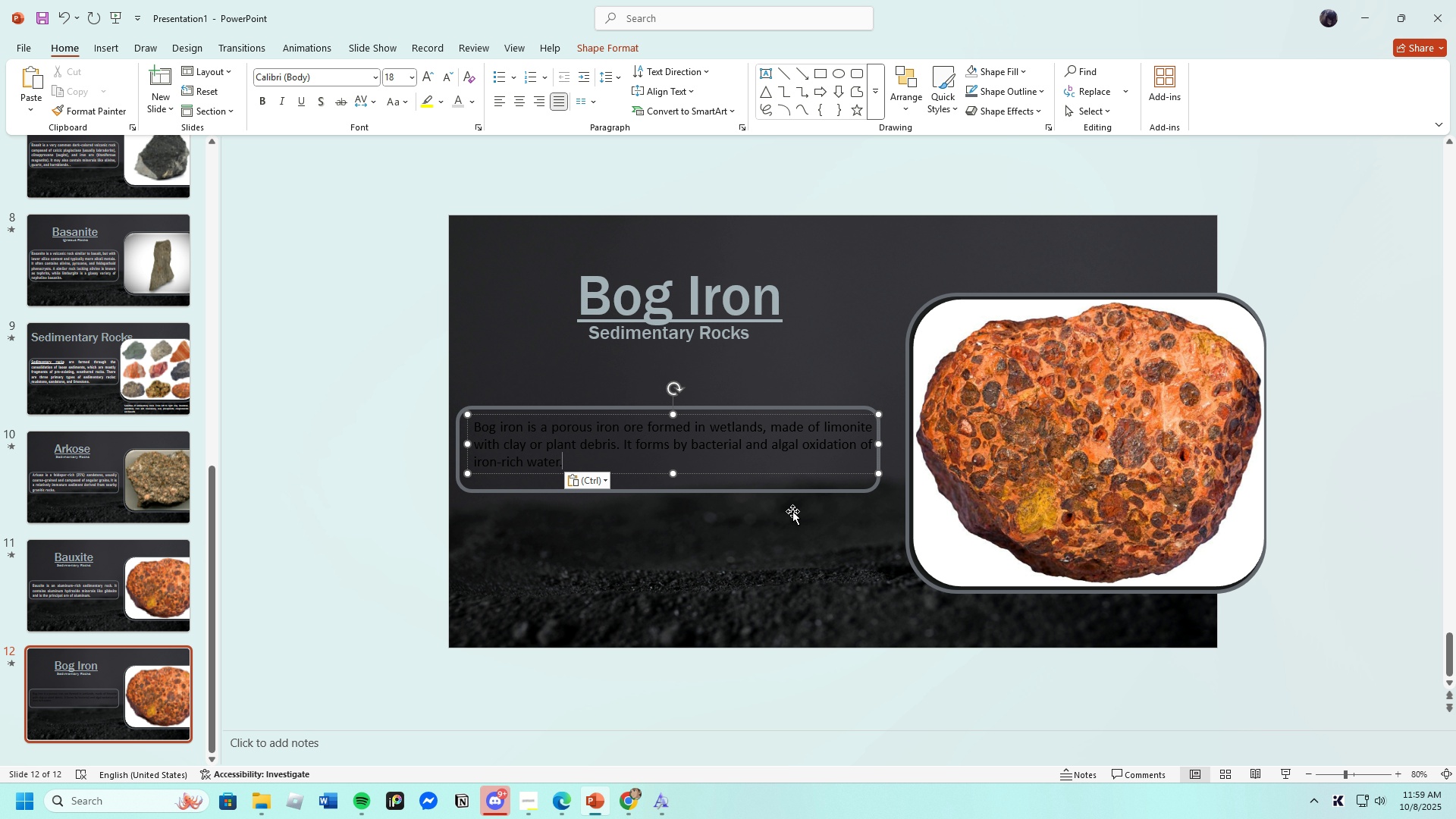 
left_click([372, 77])
 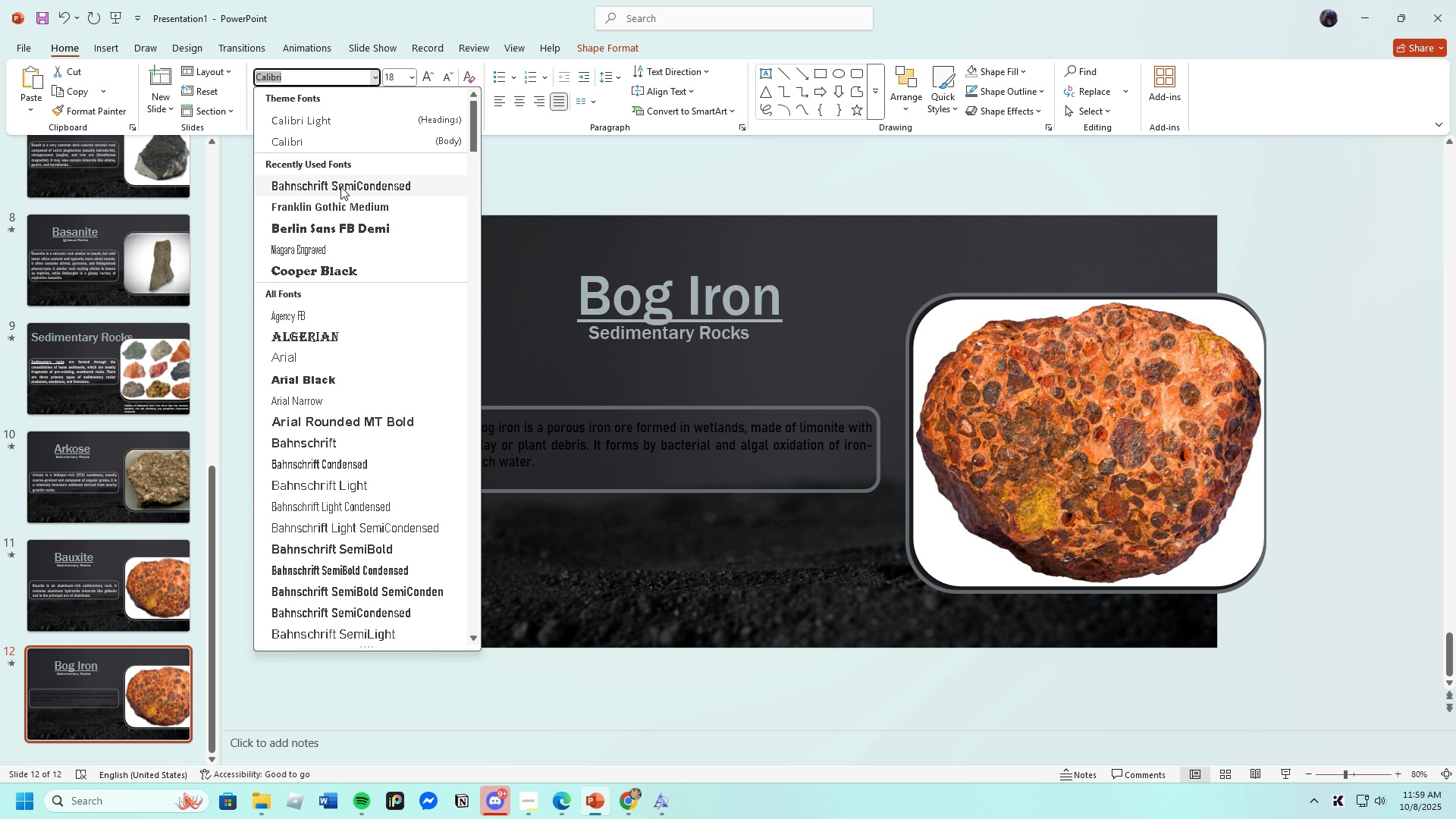 
left_click([340, 187])
 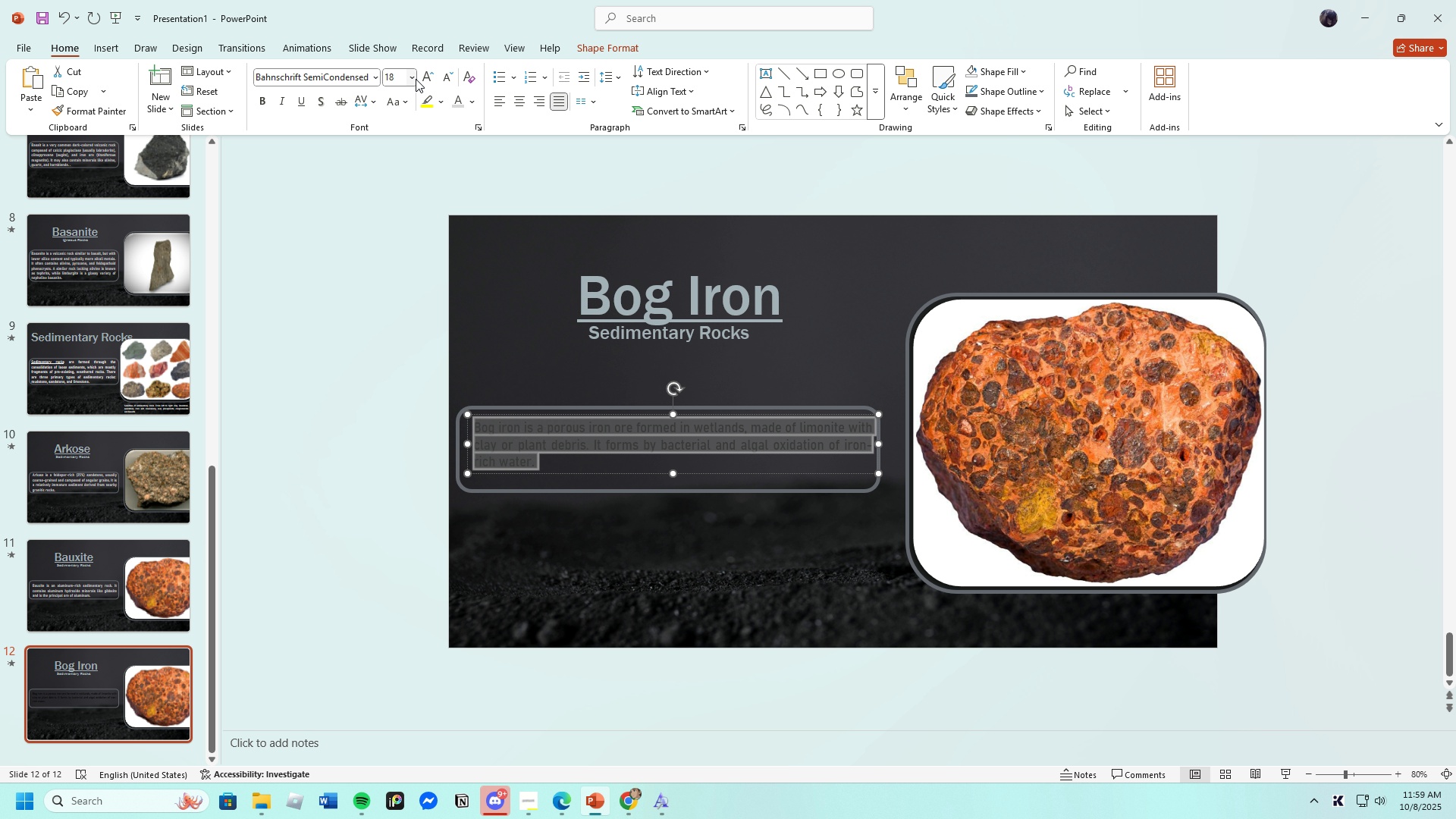 
left_click([416, 79])
 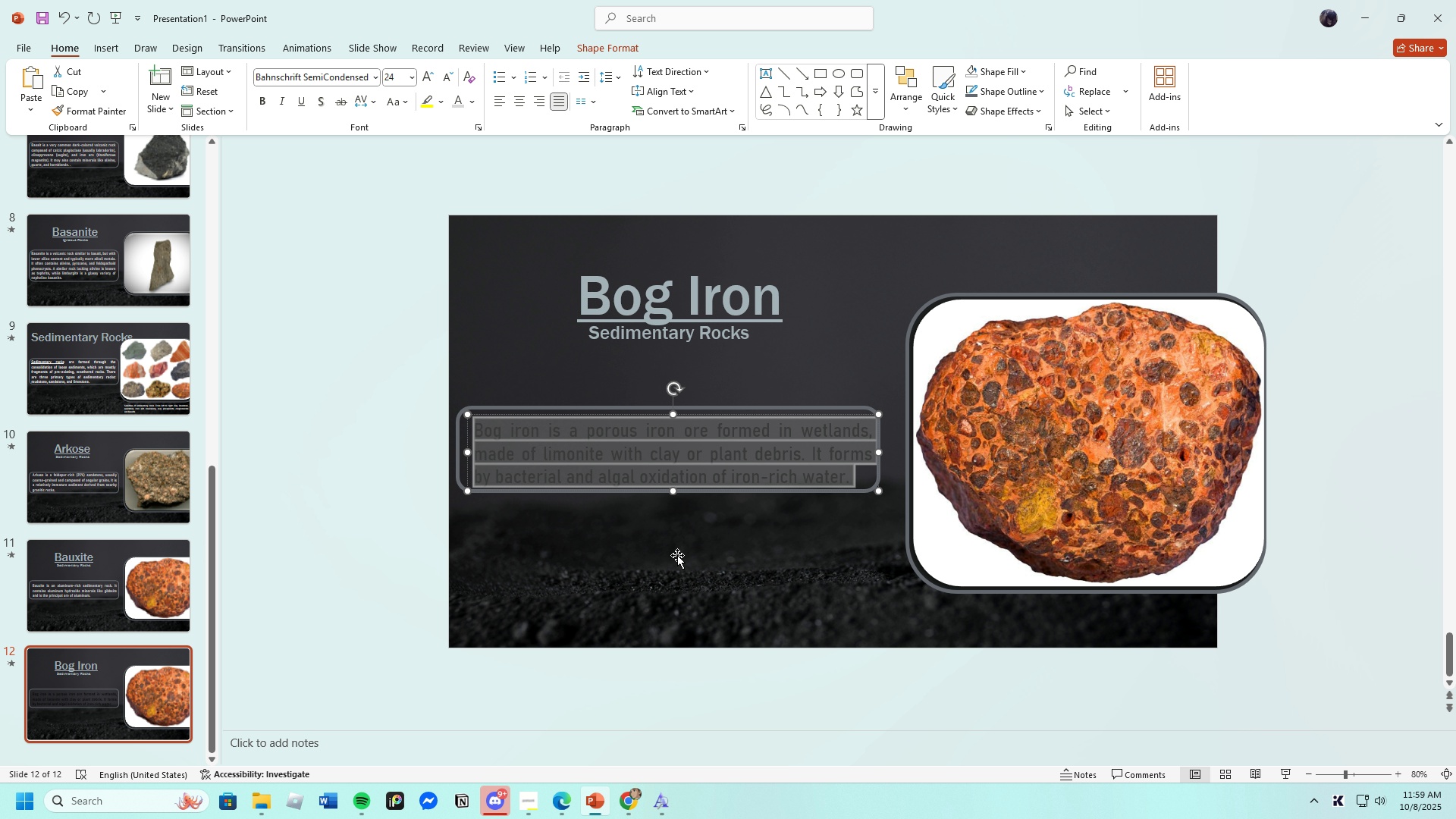 
wait(8.86)
 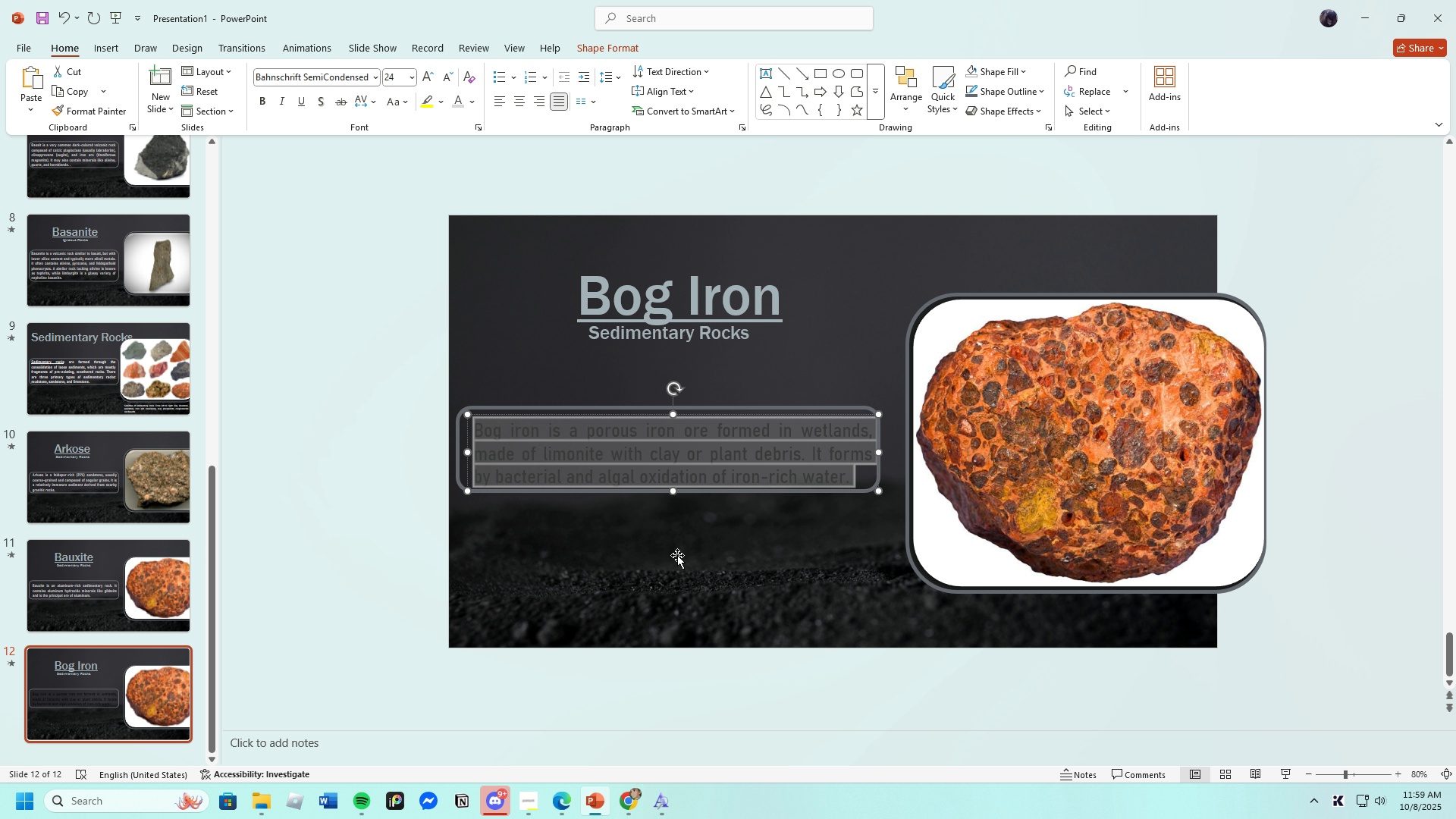 
left_click([743, 532])
 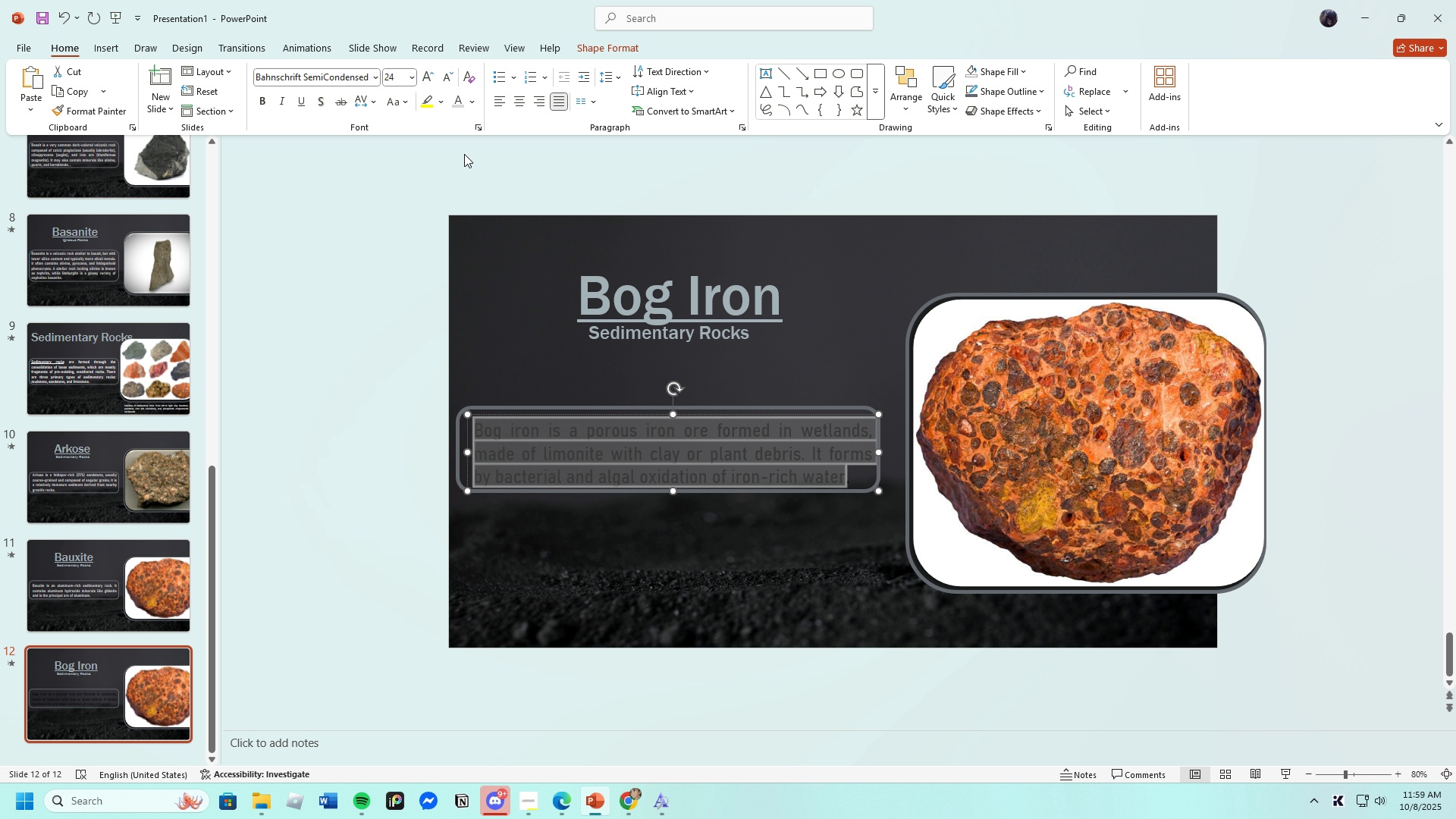 
left_click([464, 102])
 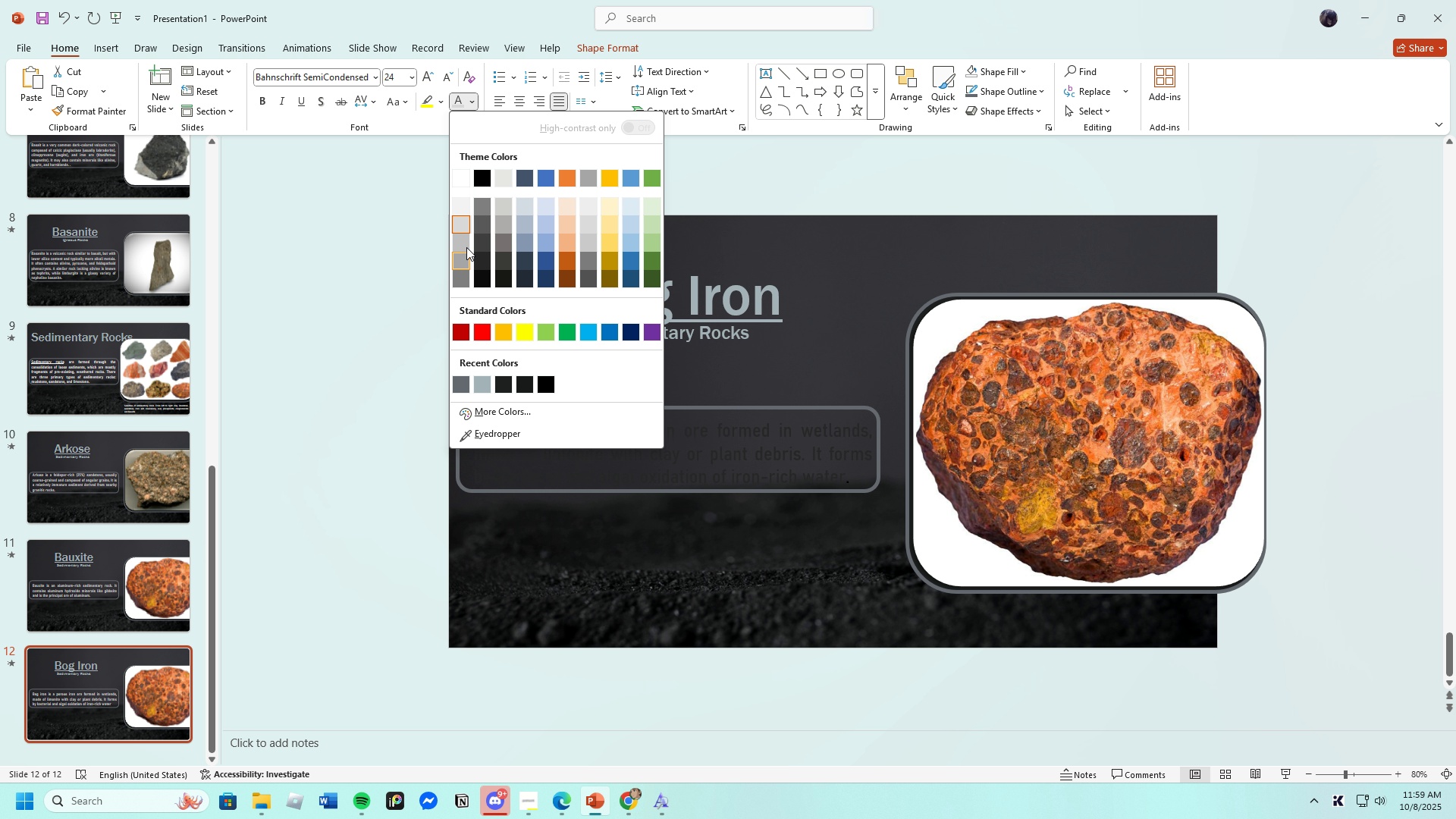 
left_click([459, 224])
 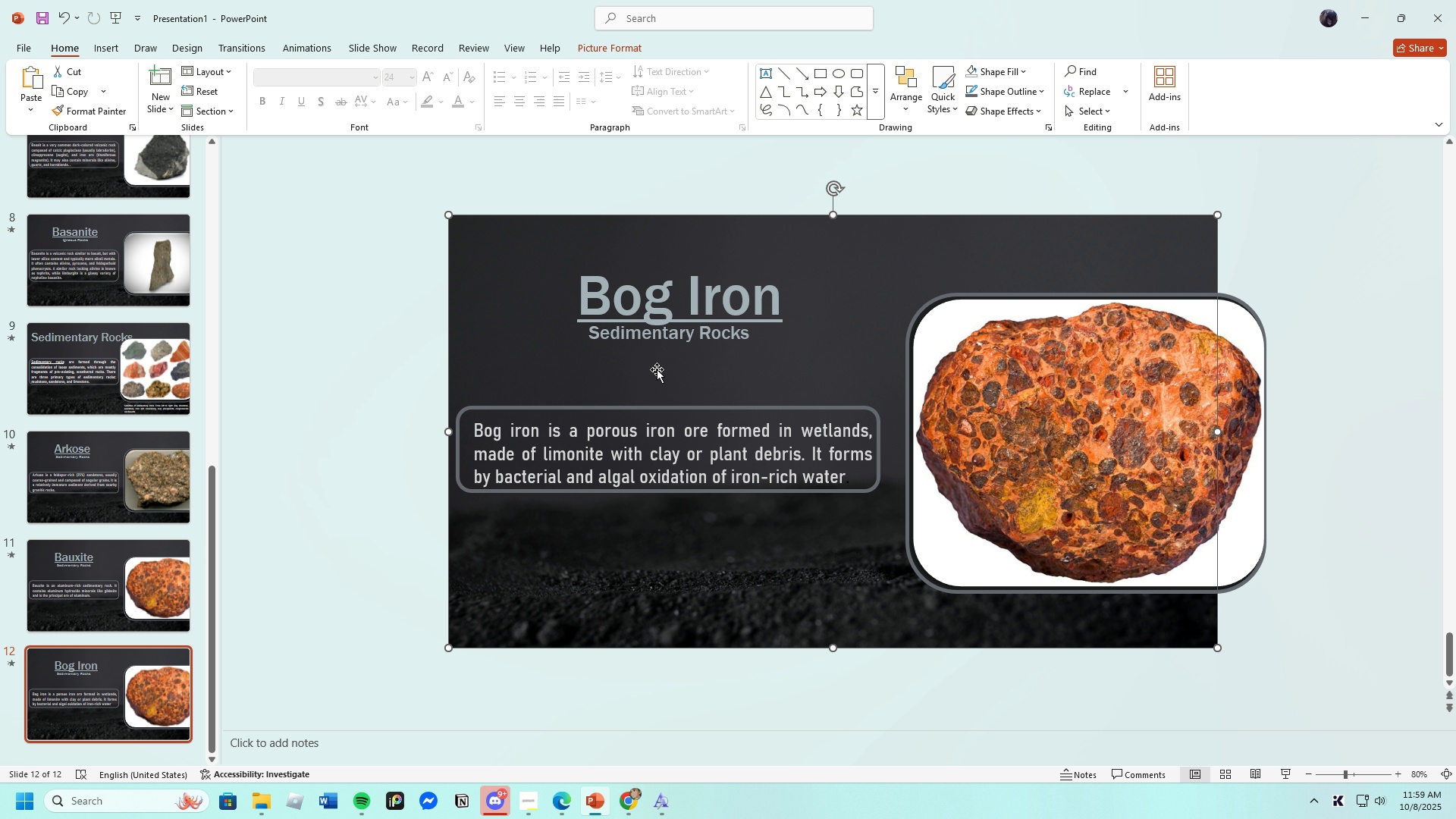 
left_click([642, 336])
 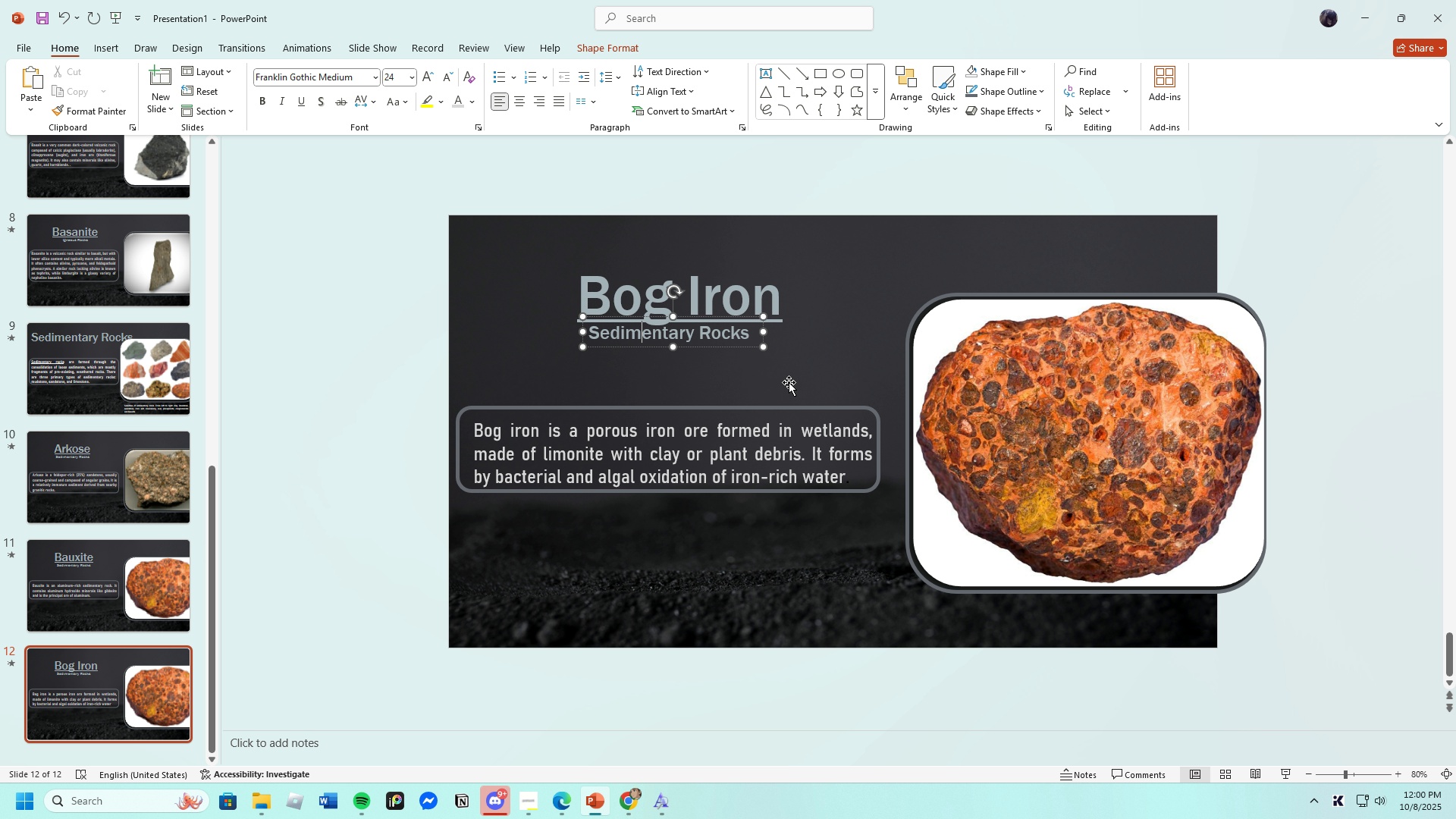 
left_click([720, 300])
 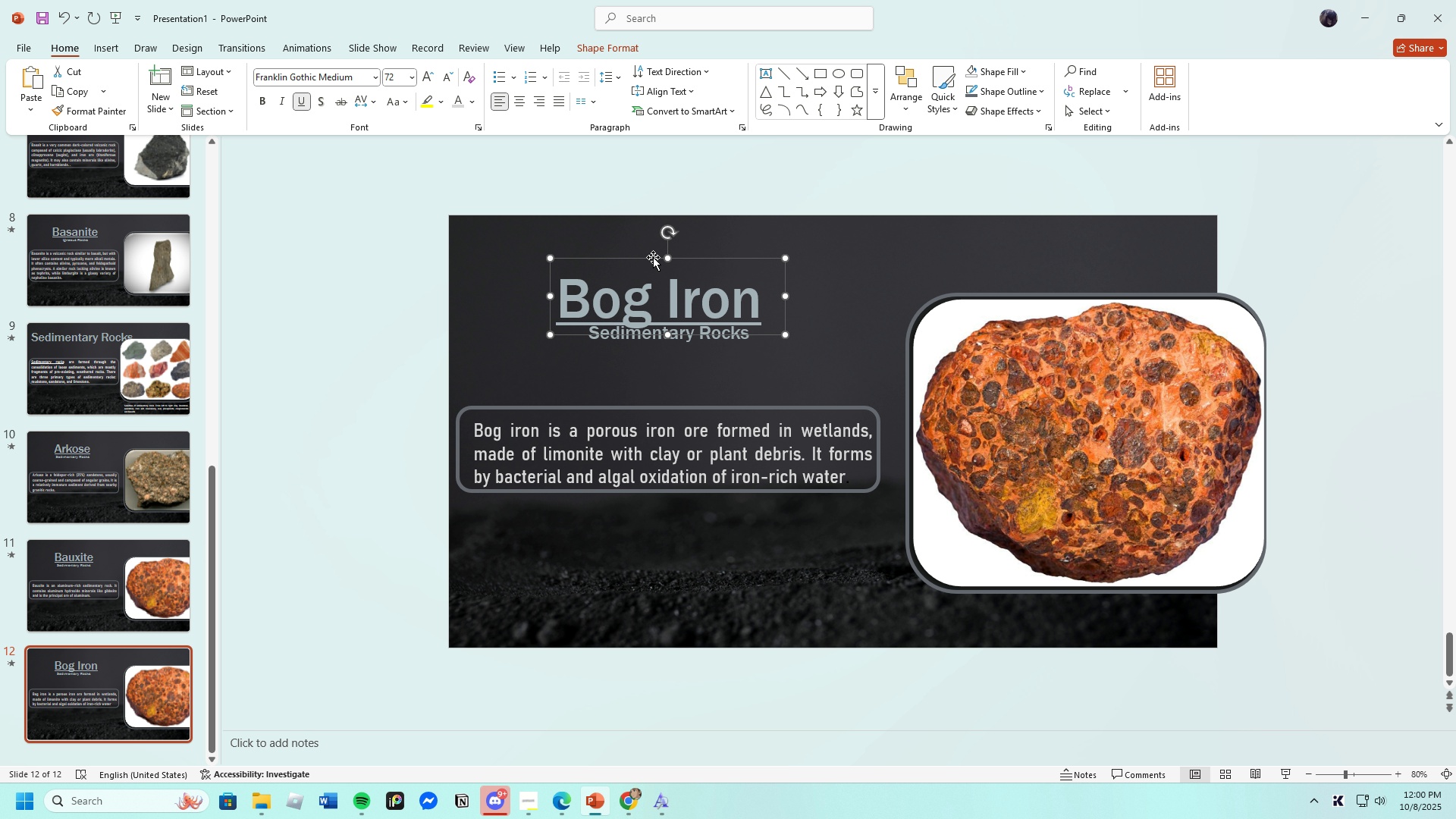 
left_click([663, 338])
 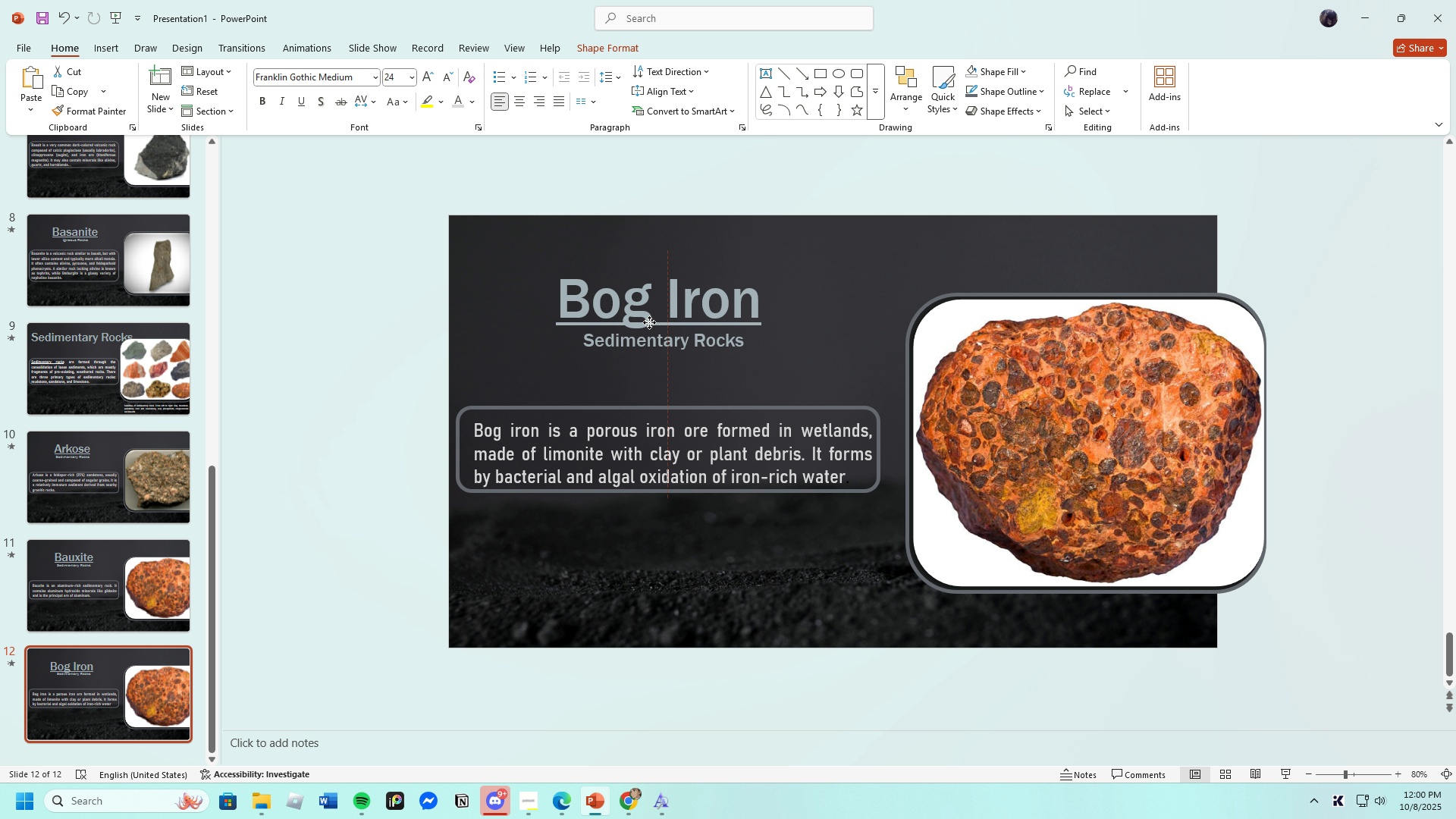 
wait(8.25)
 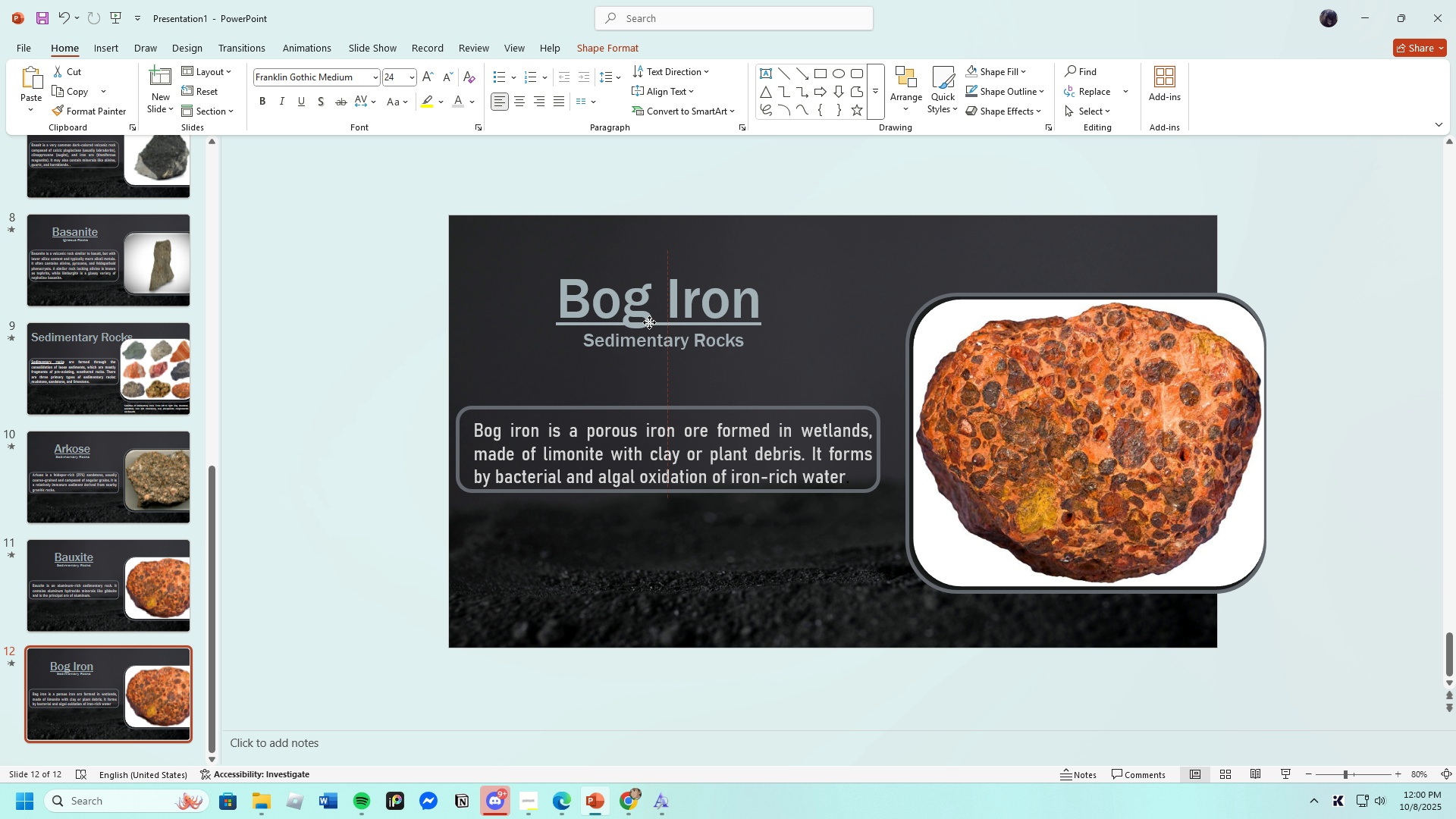 
left_click([674, 345])
 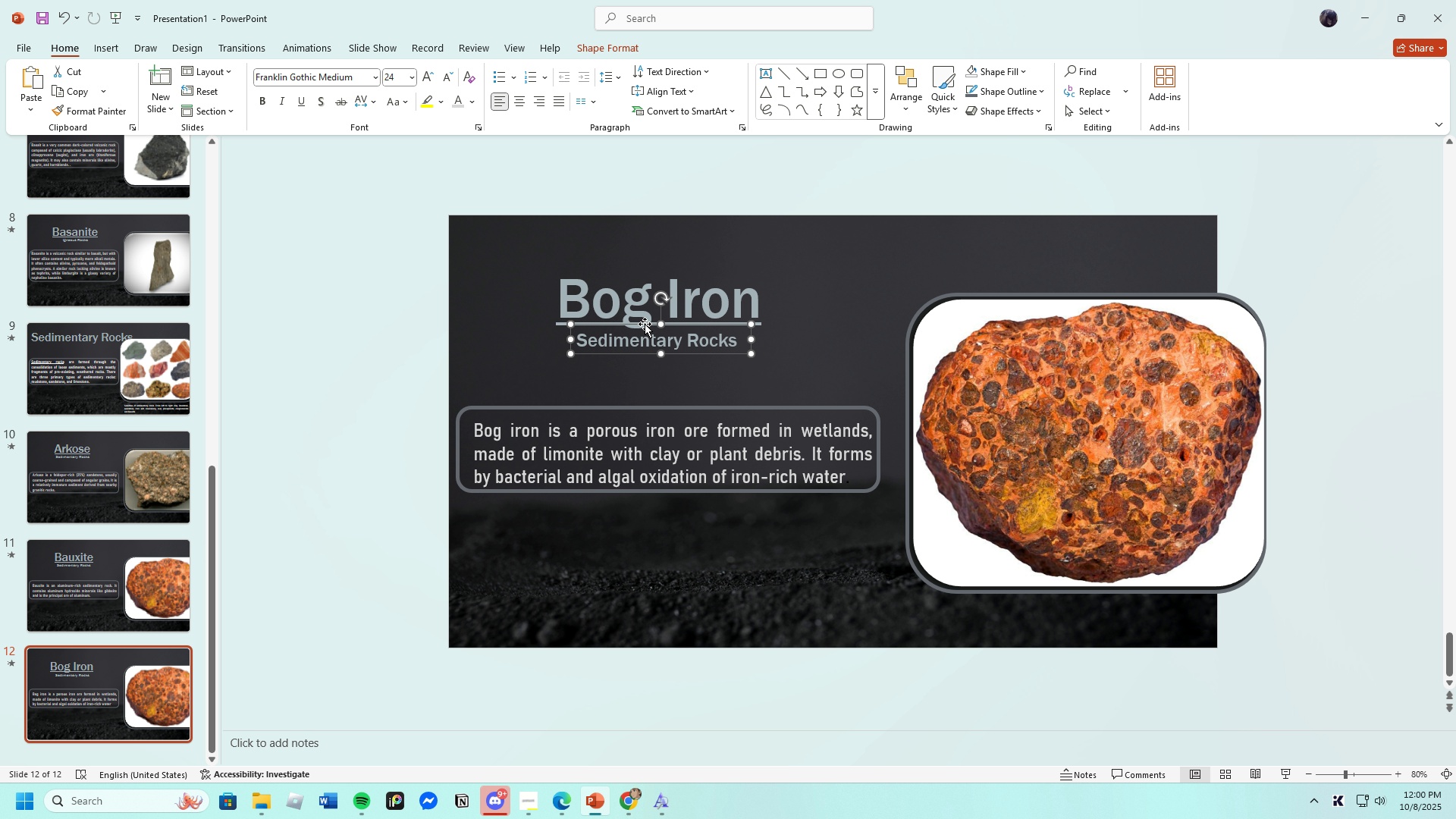 
left_click([810, 315])
 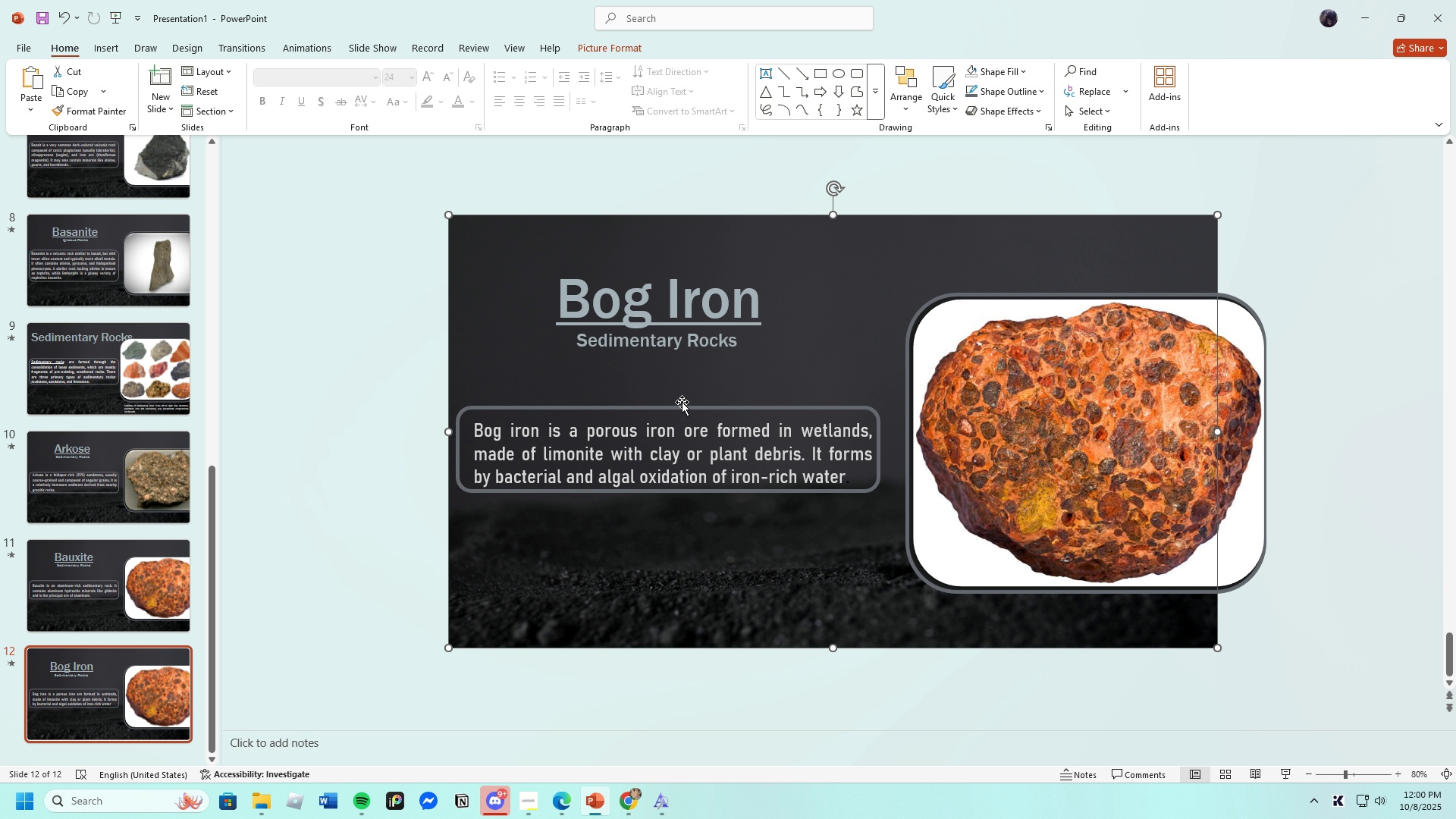 
left_click([682, 408])
 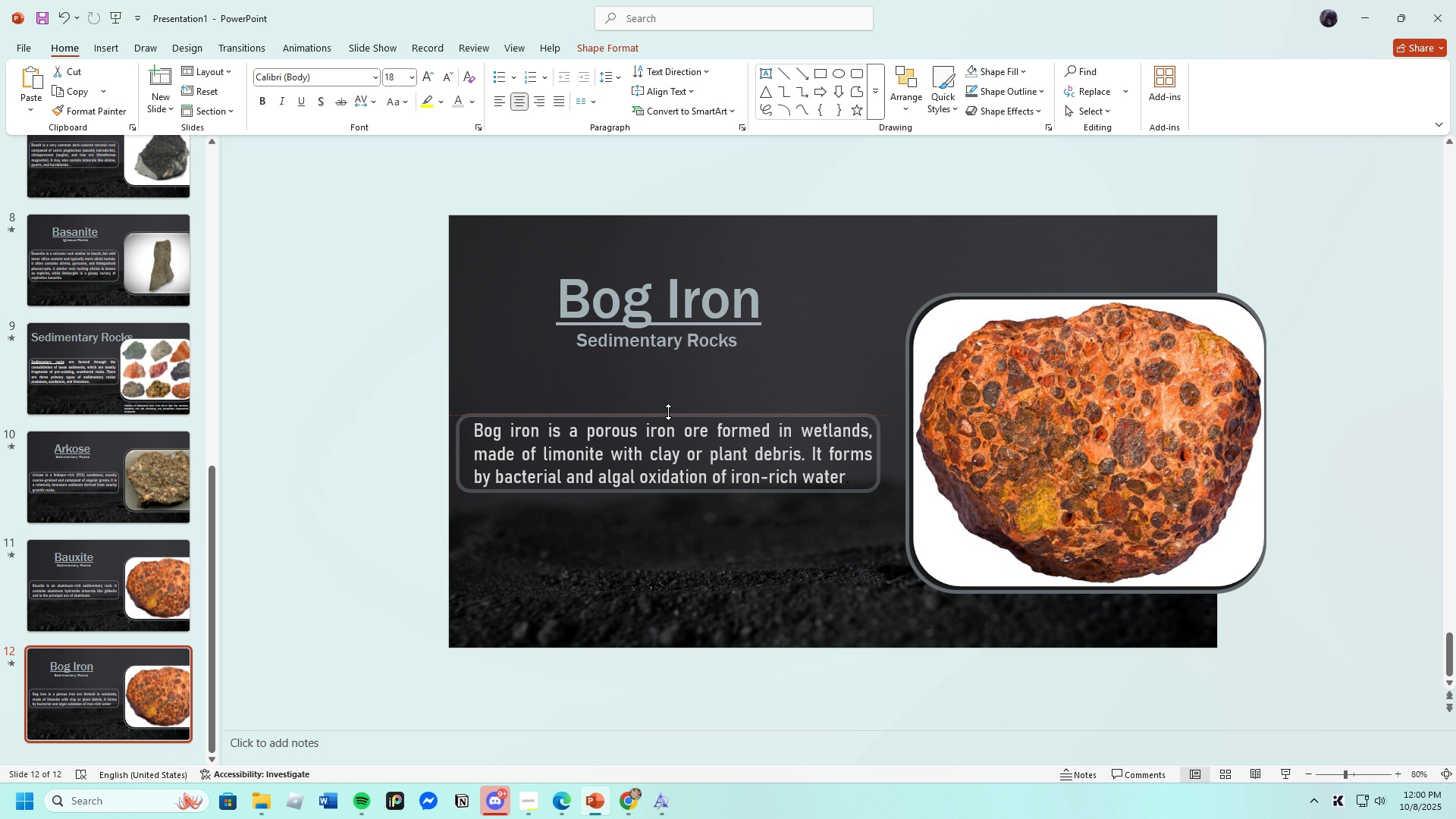 
left_click([709, 563])
 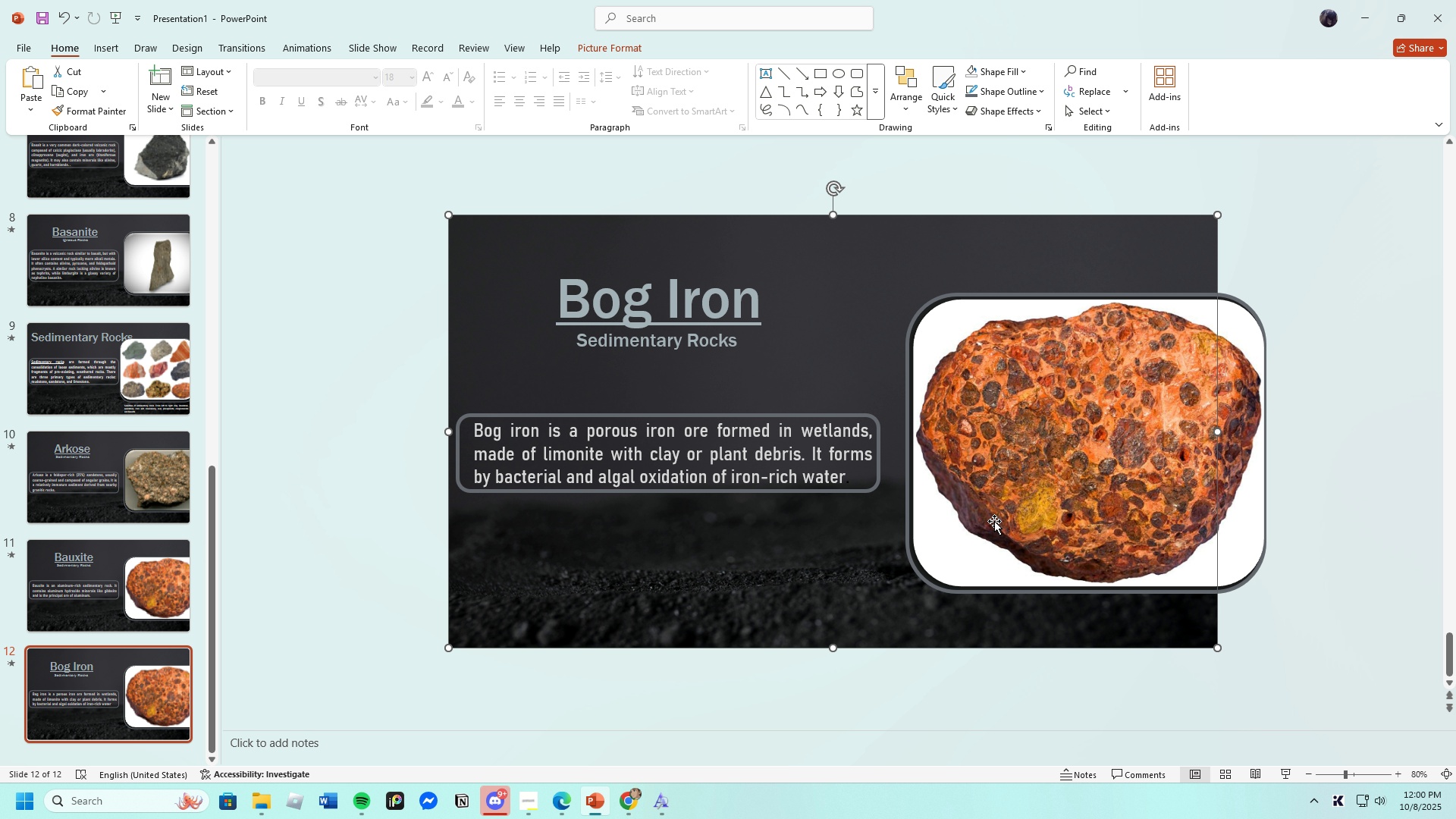 
left_click([1053, 477])
 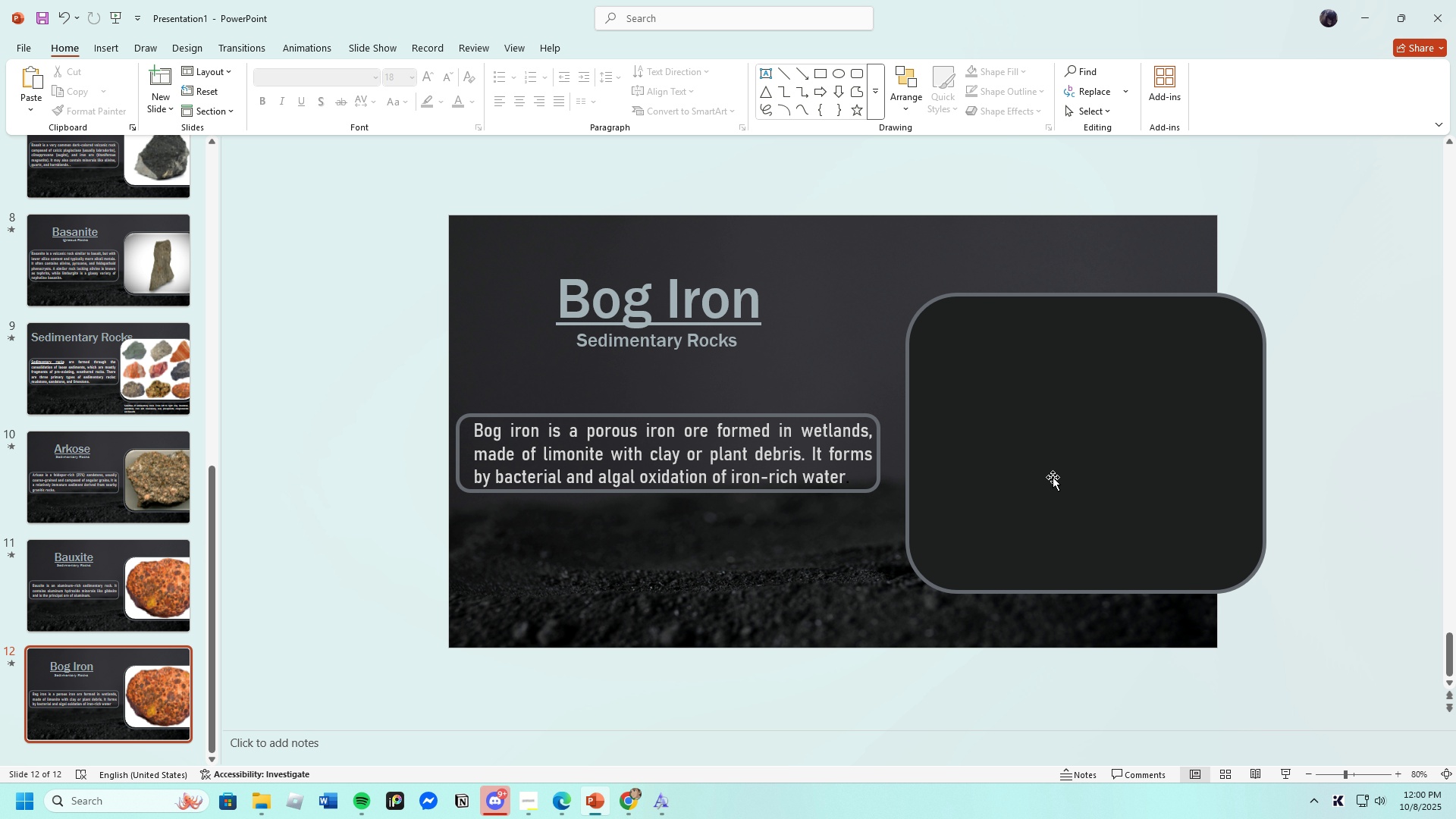 
key(Backspace)
 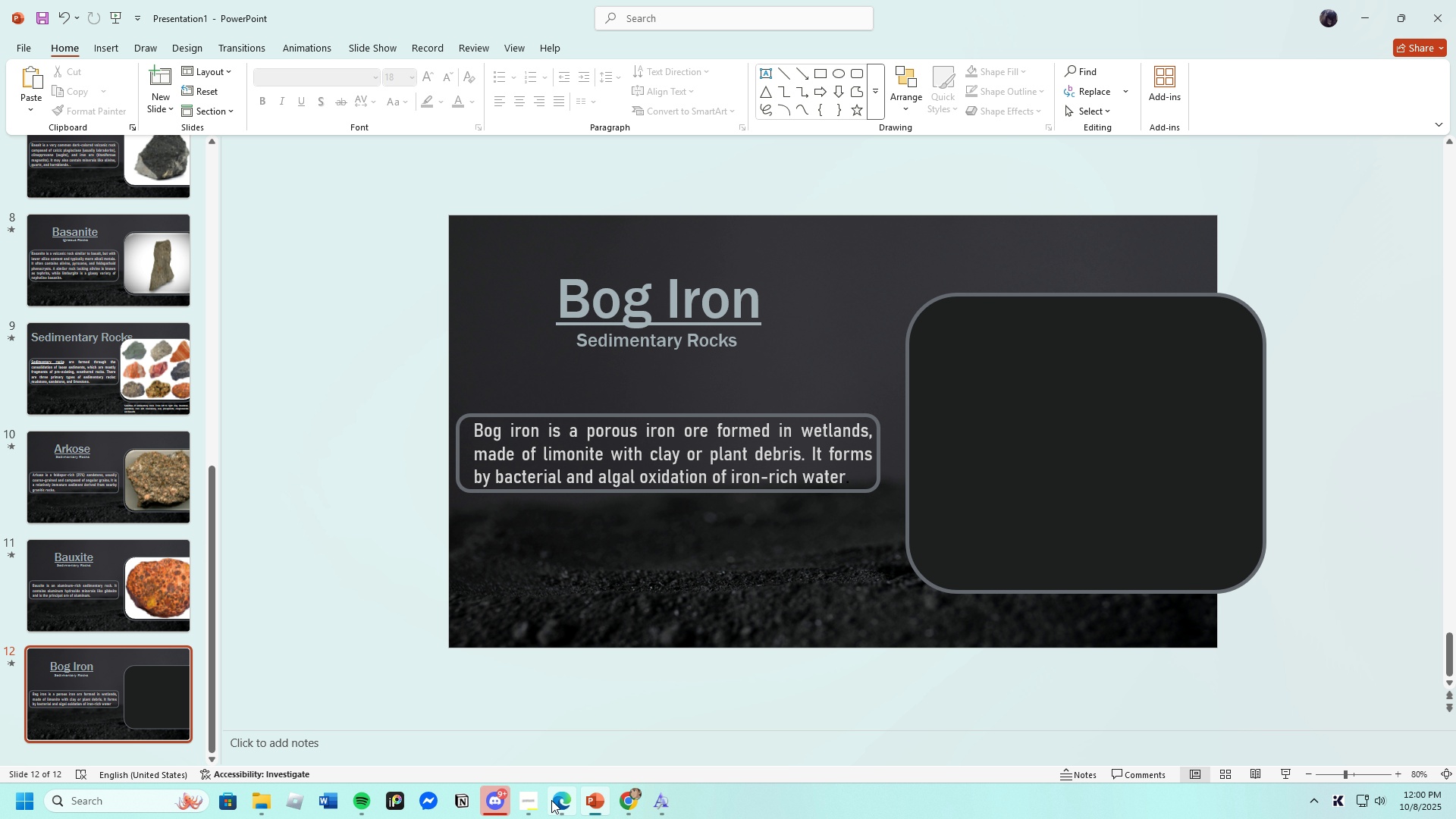 
left_click([565, 808])
 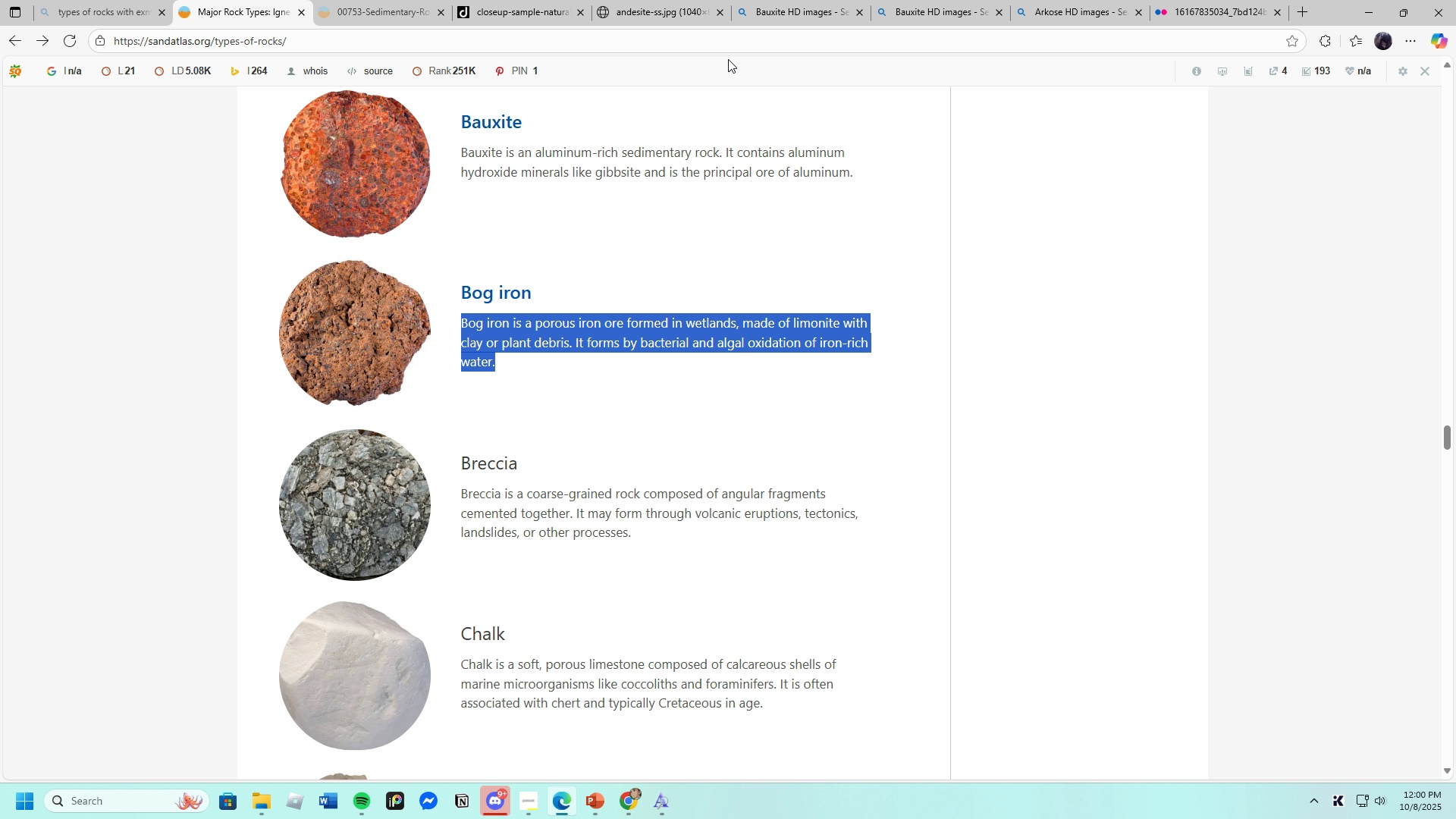 
left_click([769, 5])
 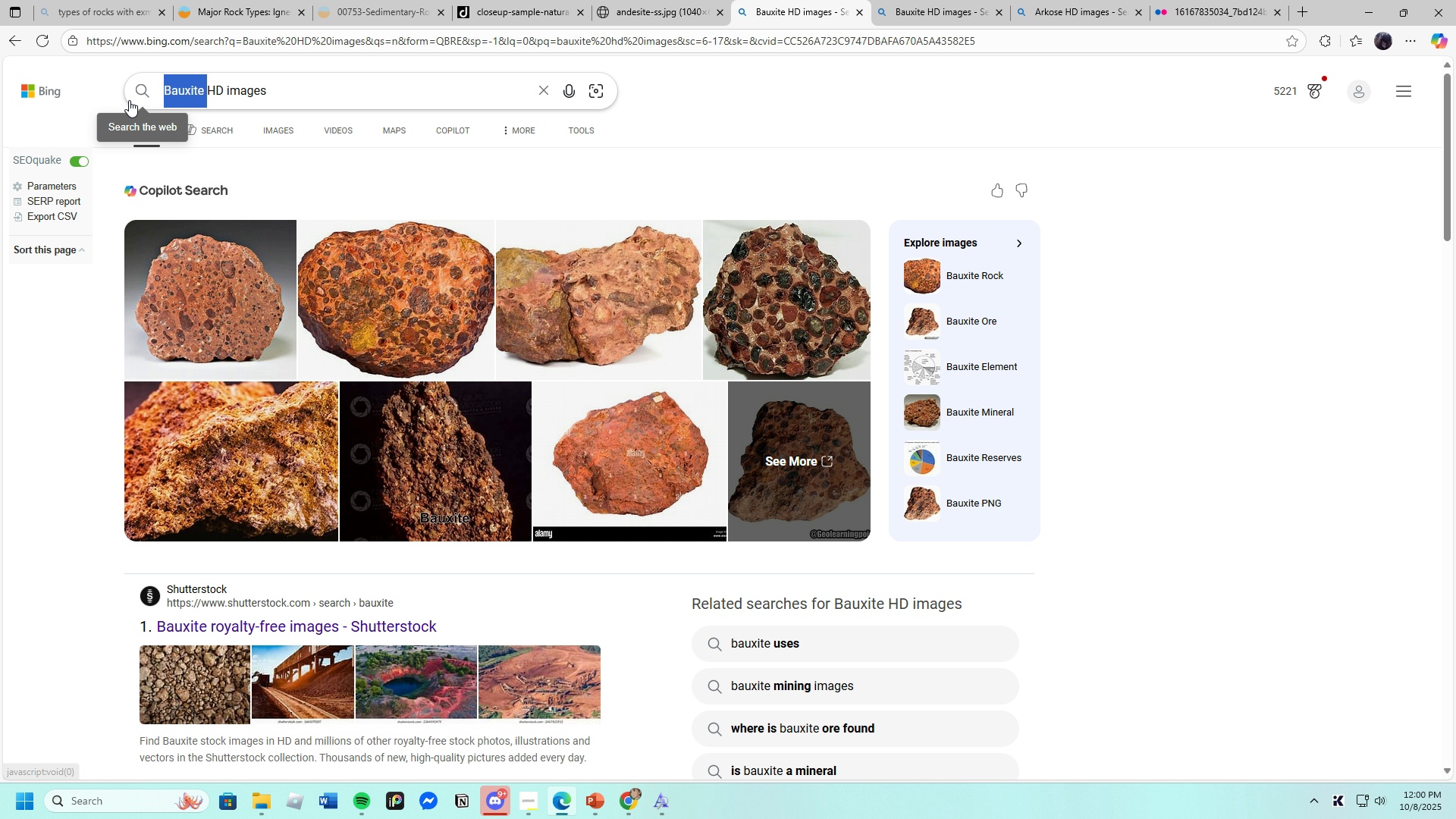 
key(Backspace)
type(BP)
key(Backspace)
type(og iron )